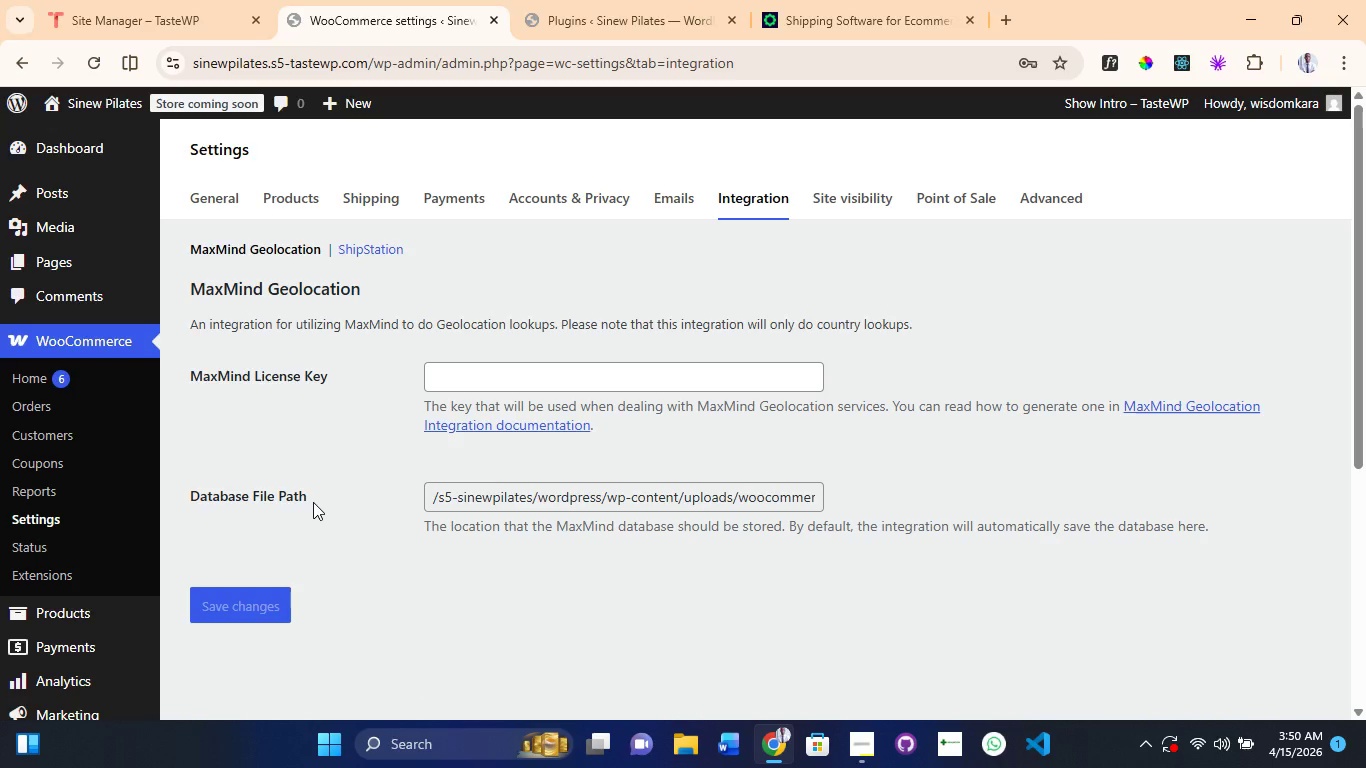 
left_click([371, 254])
 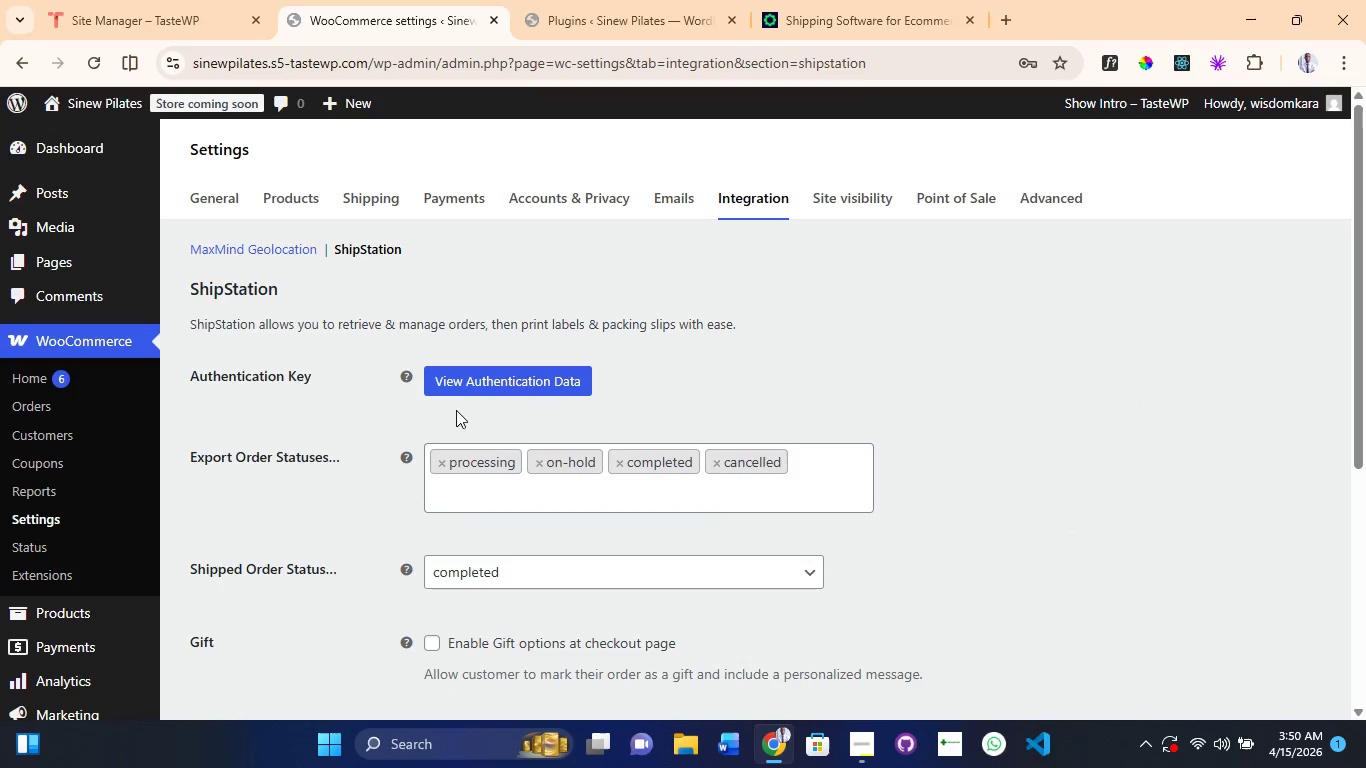 
left_click([471, 379])
 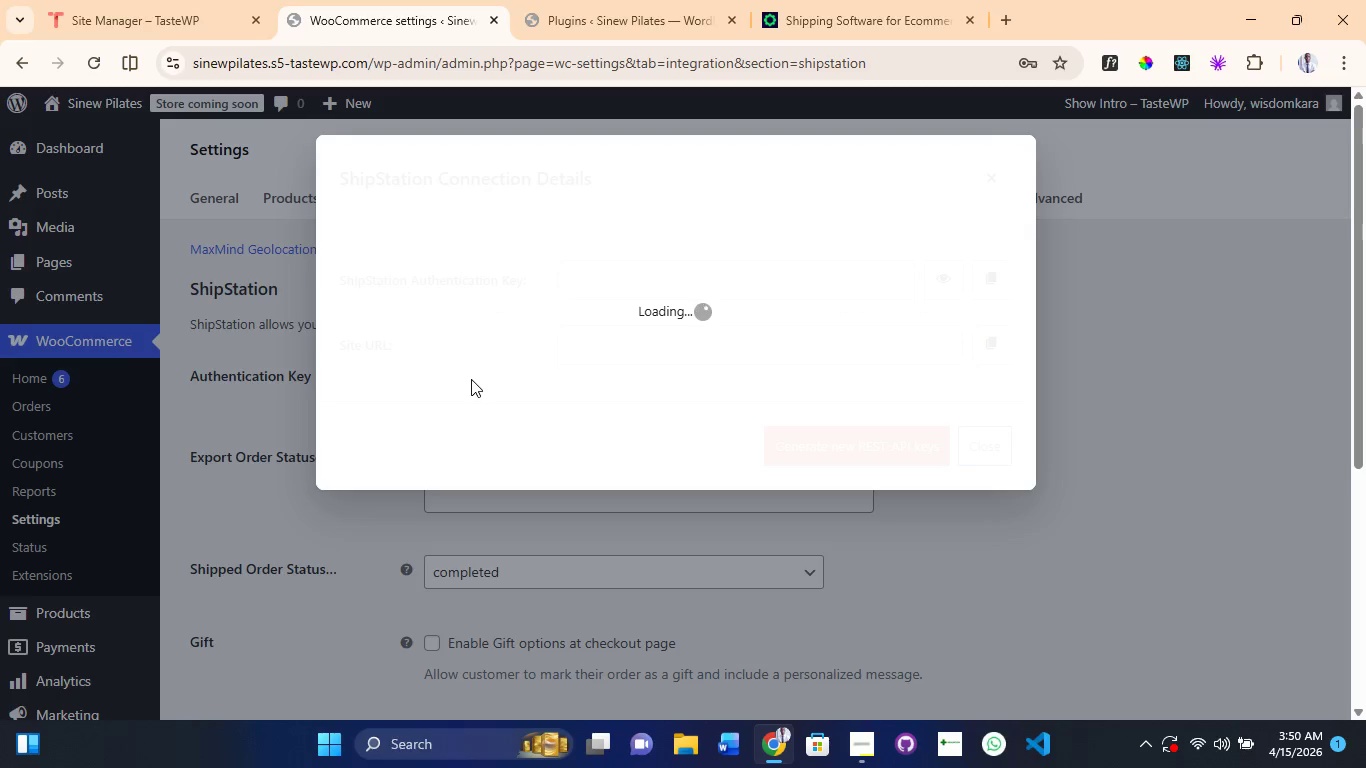 
left_click([471, 379])
 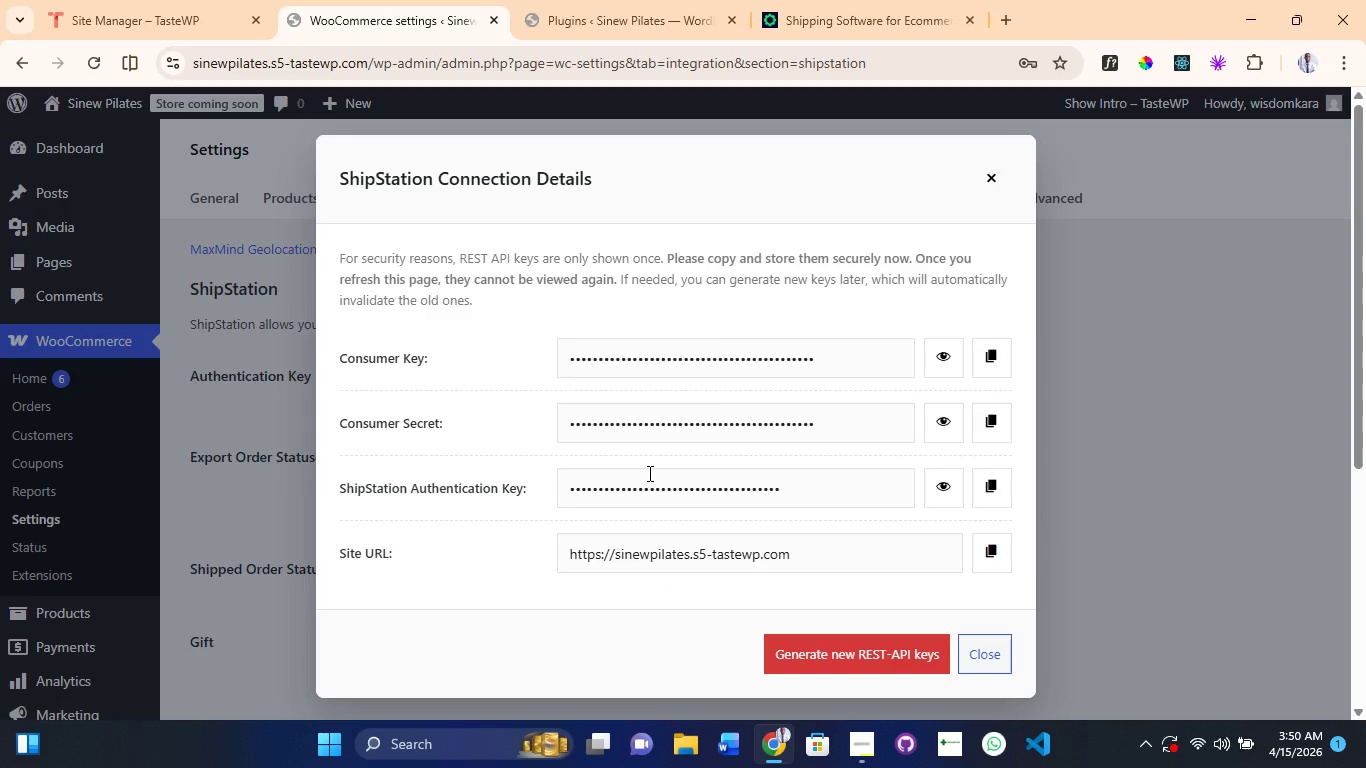 
wait(11.08)
 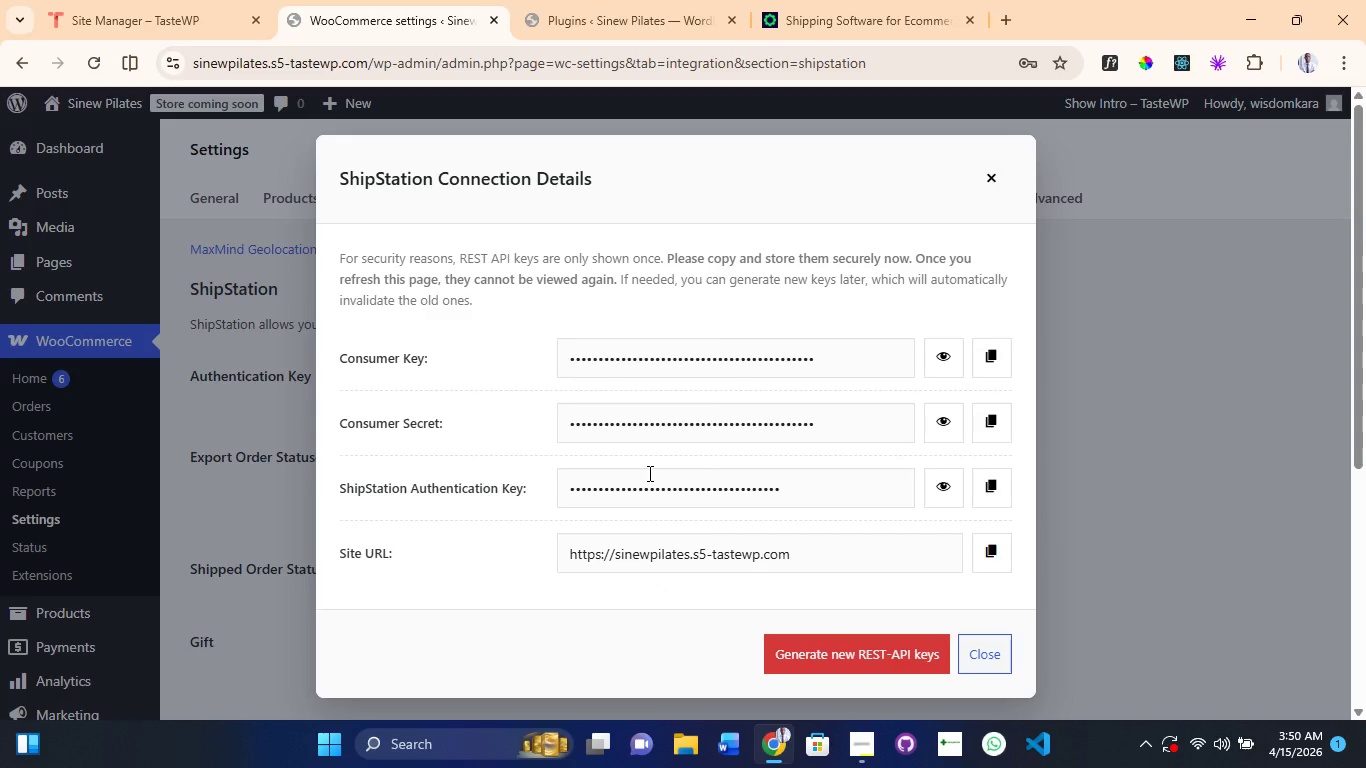 
left_click([946, 365])
 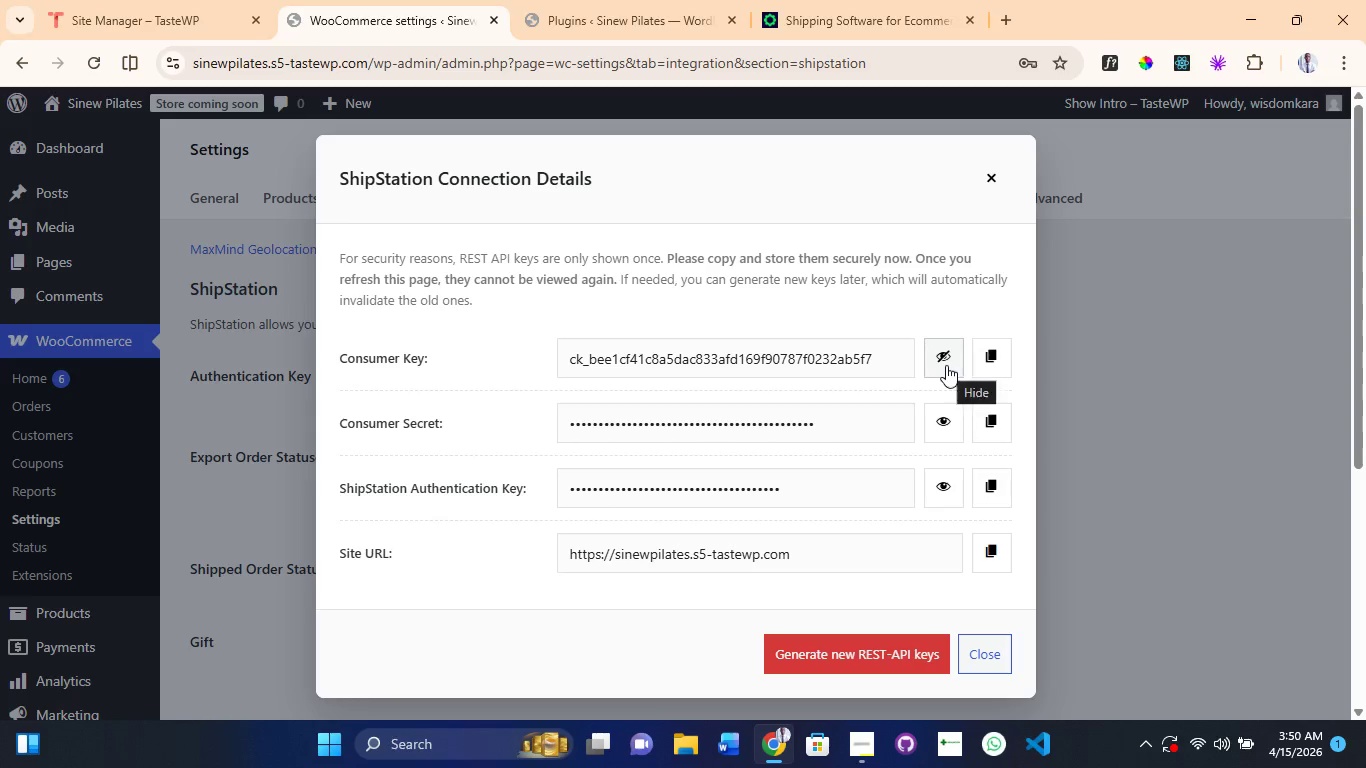 
left_click([946, 365])
 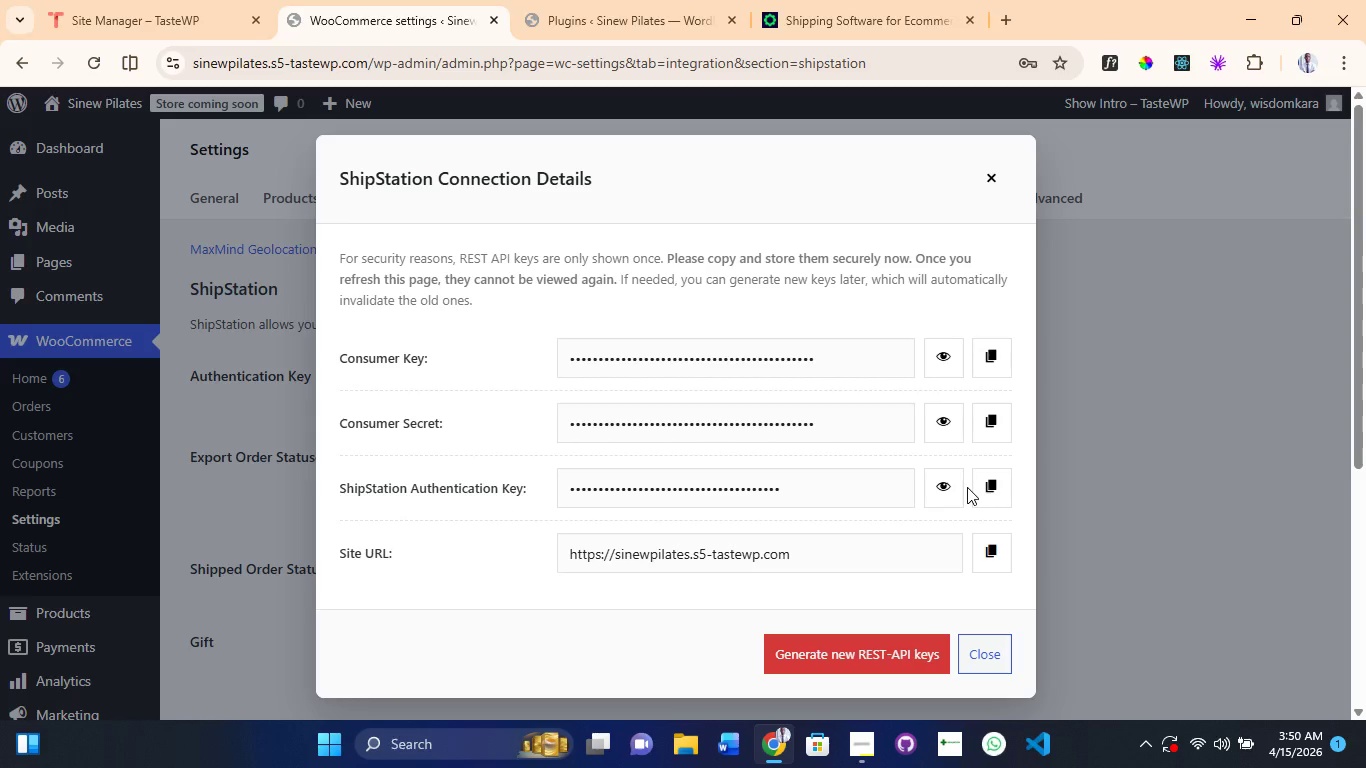 
wait(5.59)
 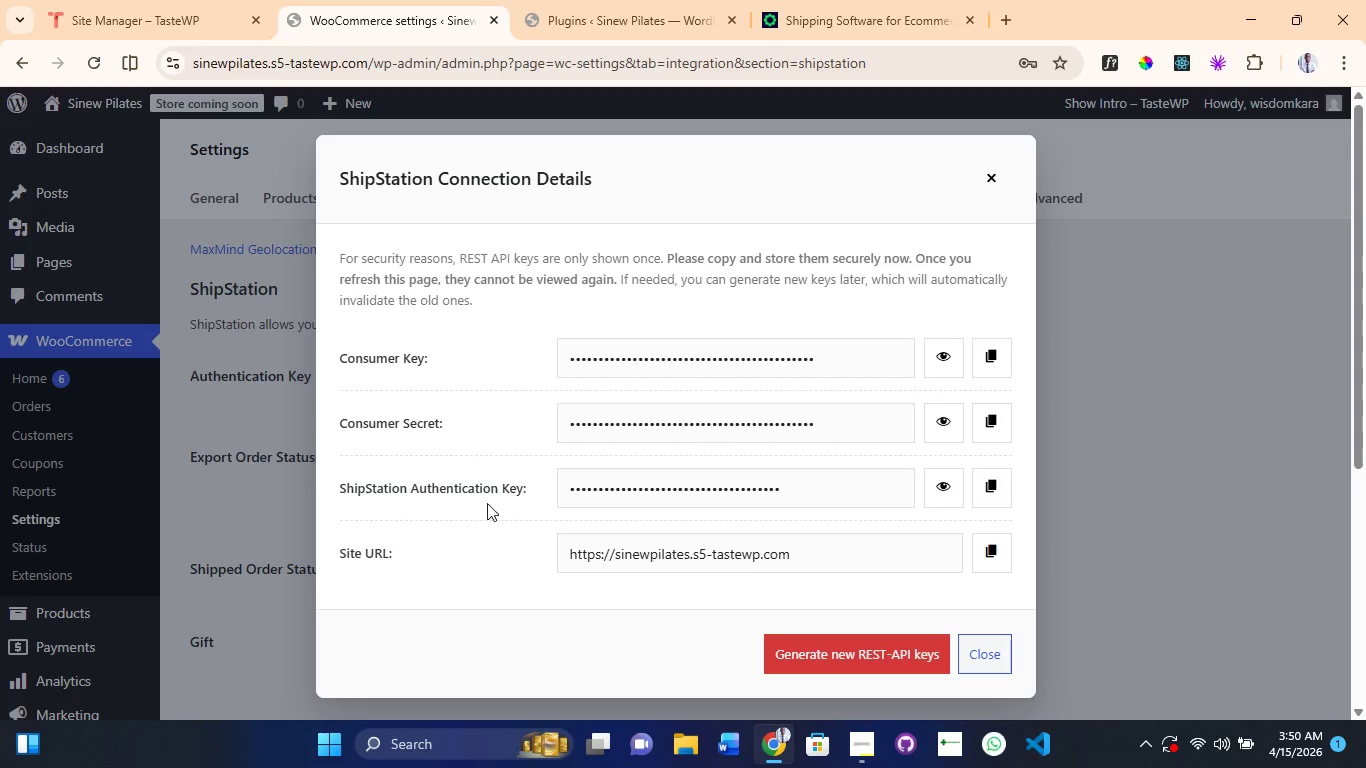 
left_click([991, 656])
 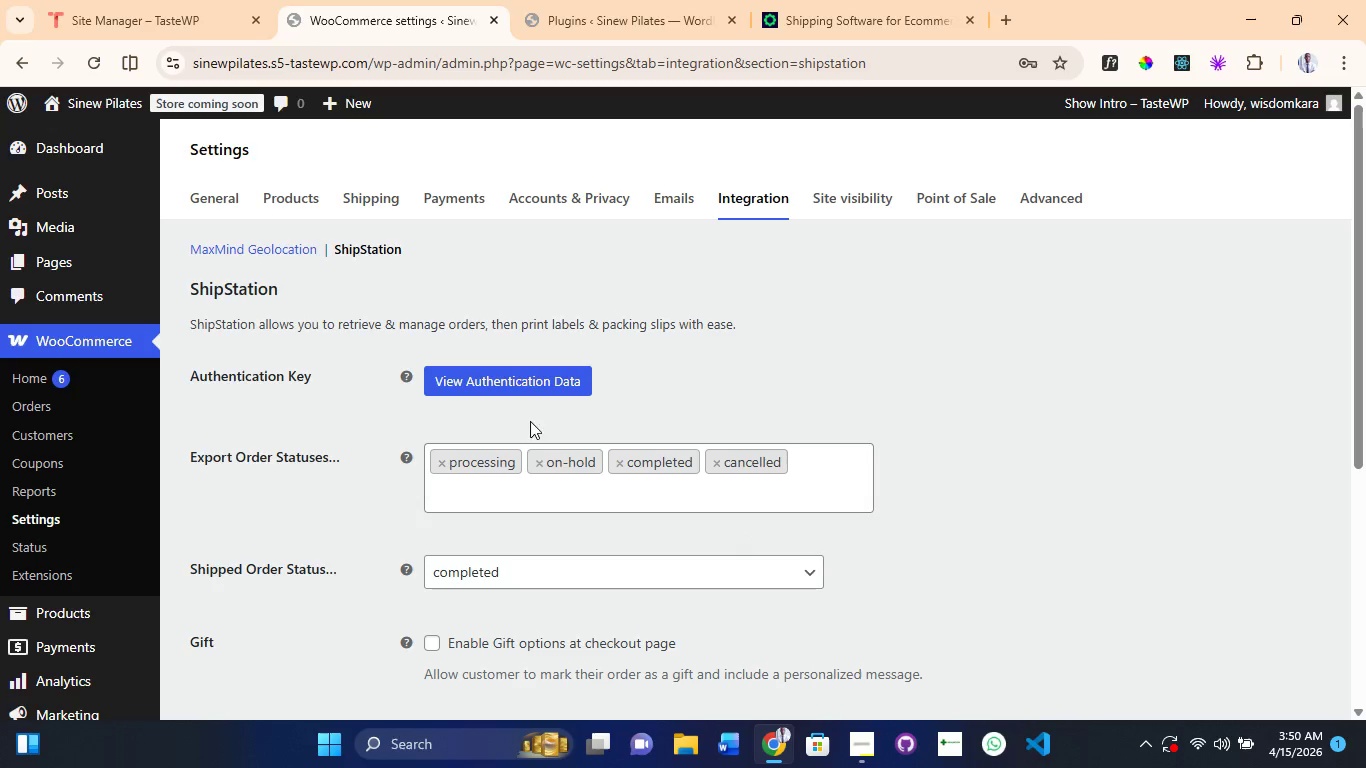 
scroll: coordinate [534, 505], scroll_direction: down, amount: 2.0
 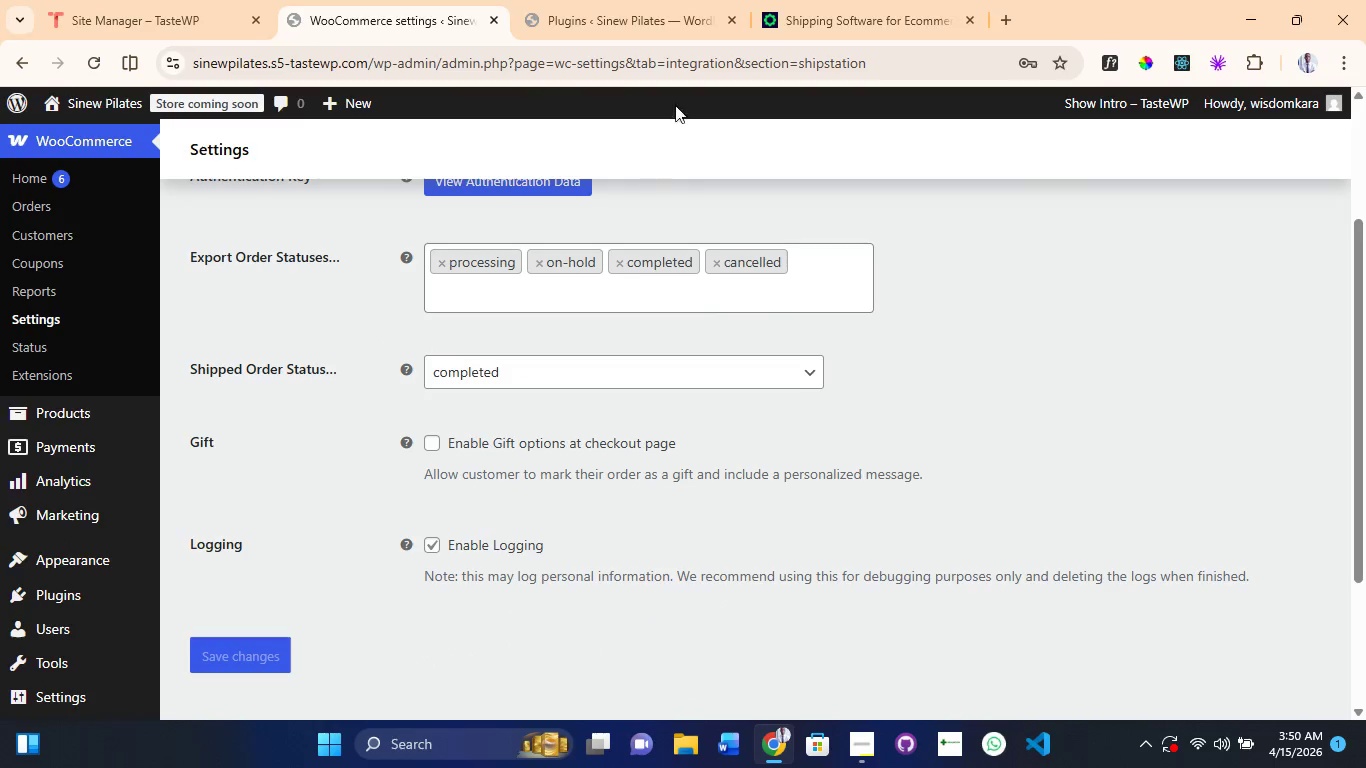 
left_click([565, 21])
 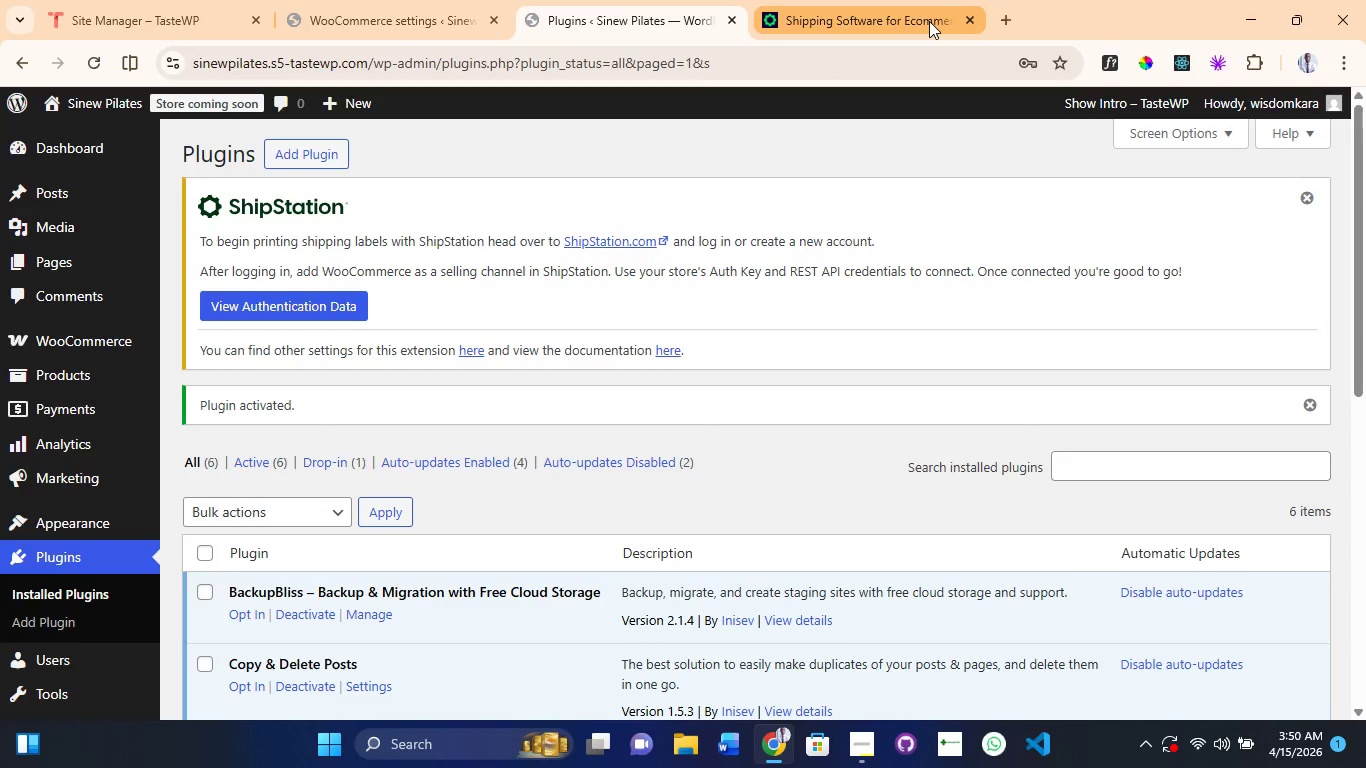 
left_click([929, 21])
 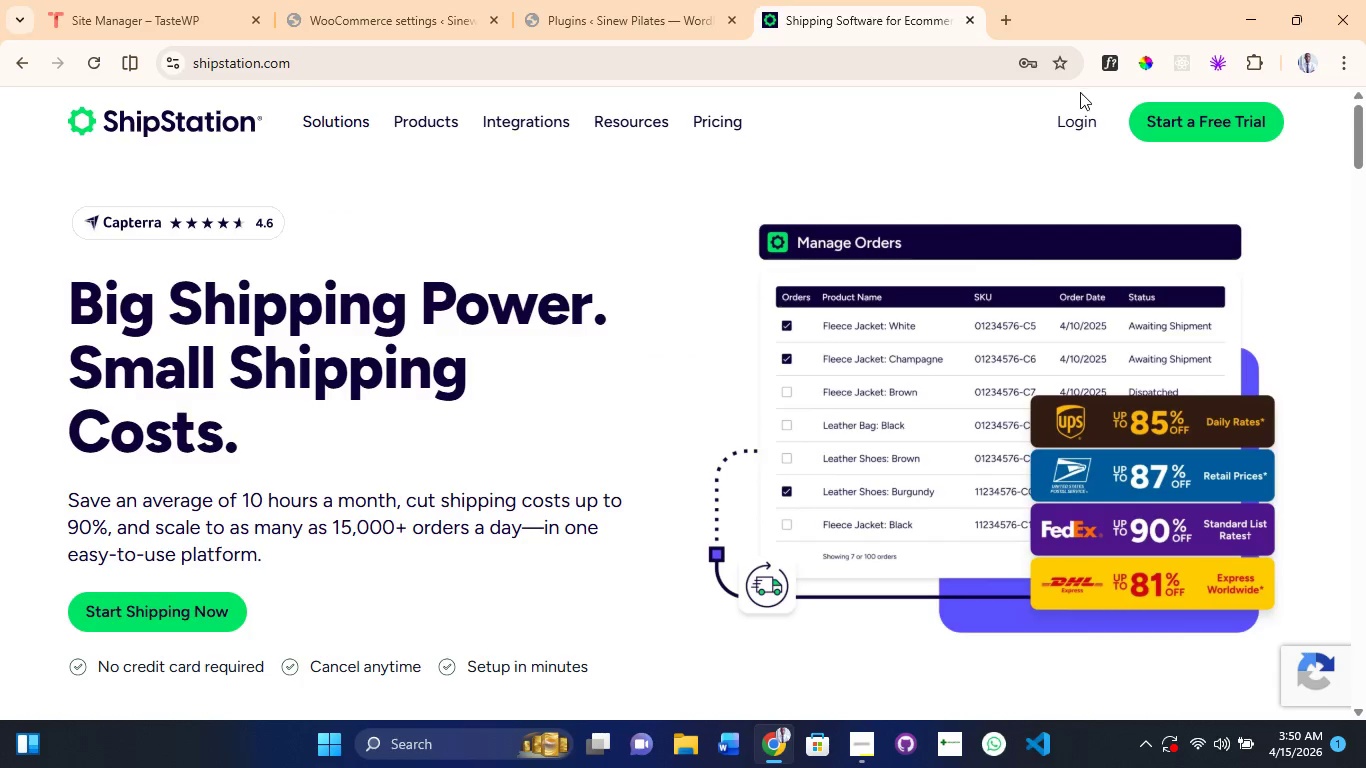 
left_click([1078, 128])
 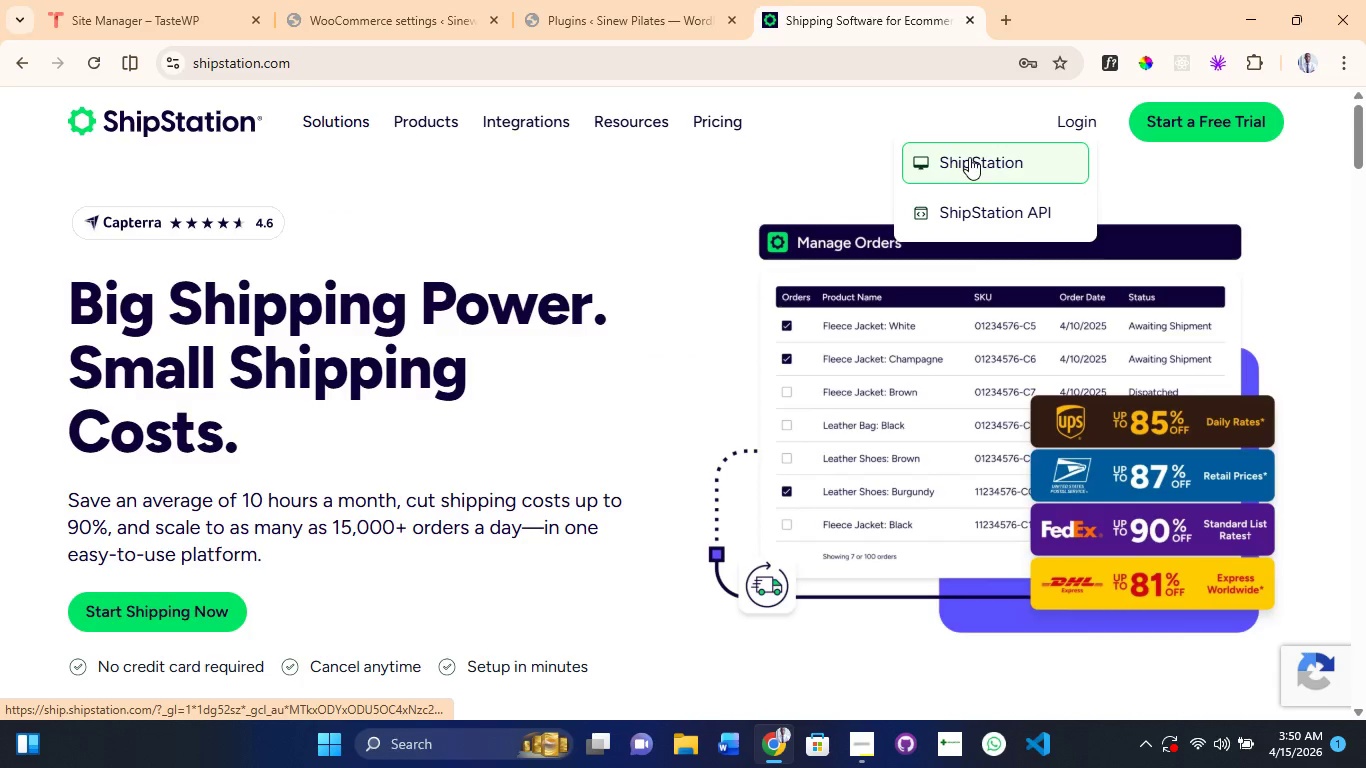 
left_click([599, 0])
 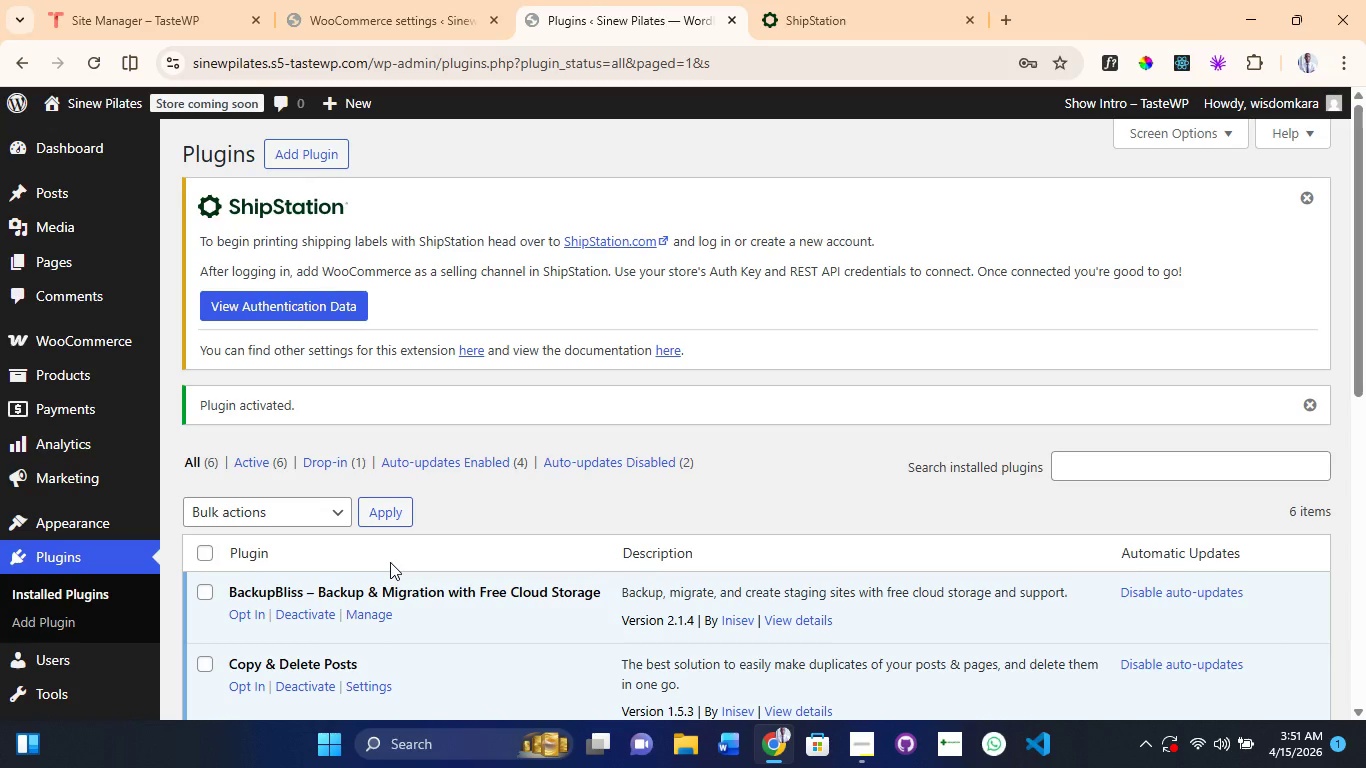 
wait(13.54)
 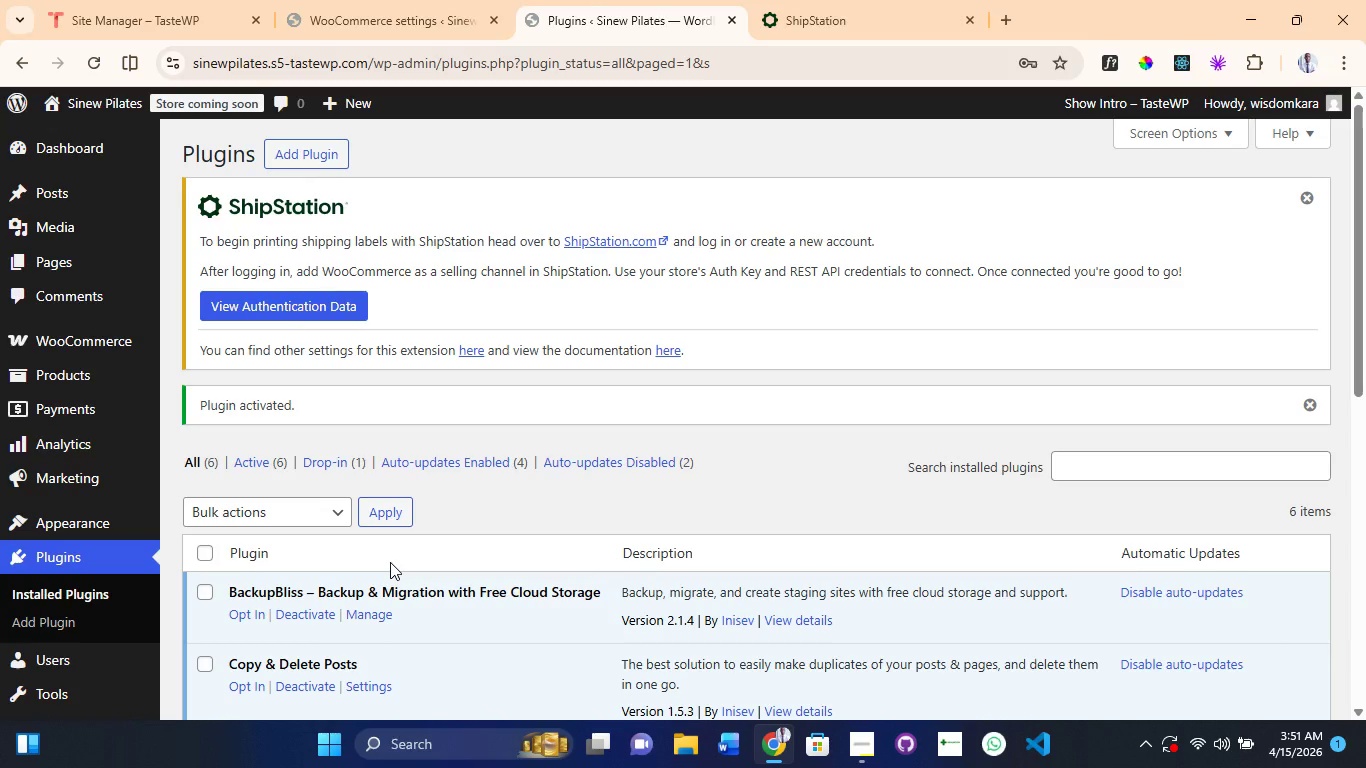 
mouse_move([484, 230])
 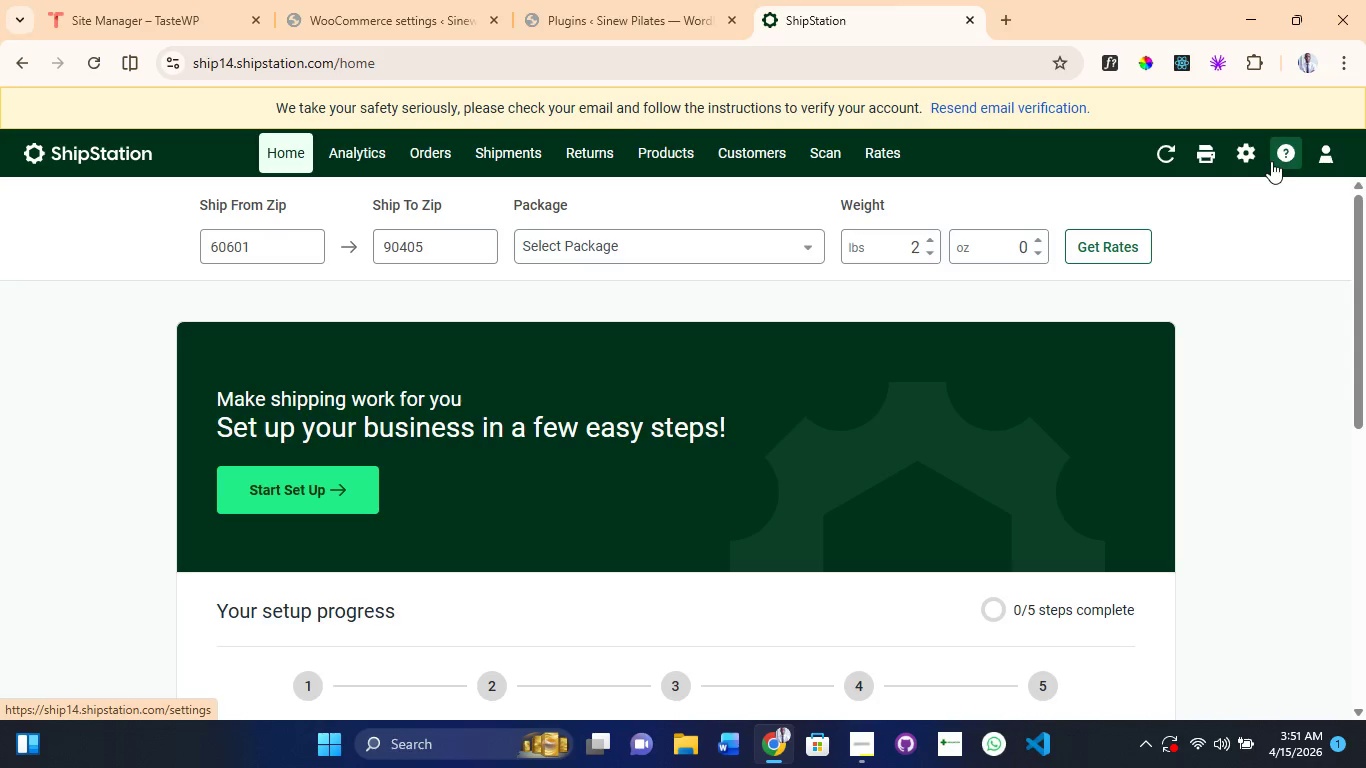 
left_click([1237, 145])
 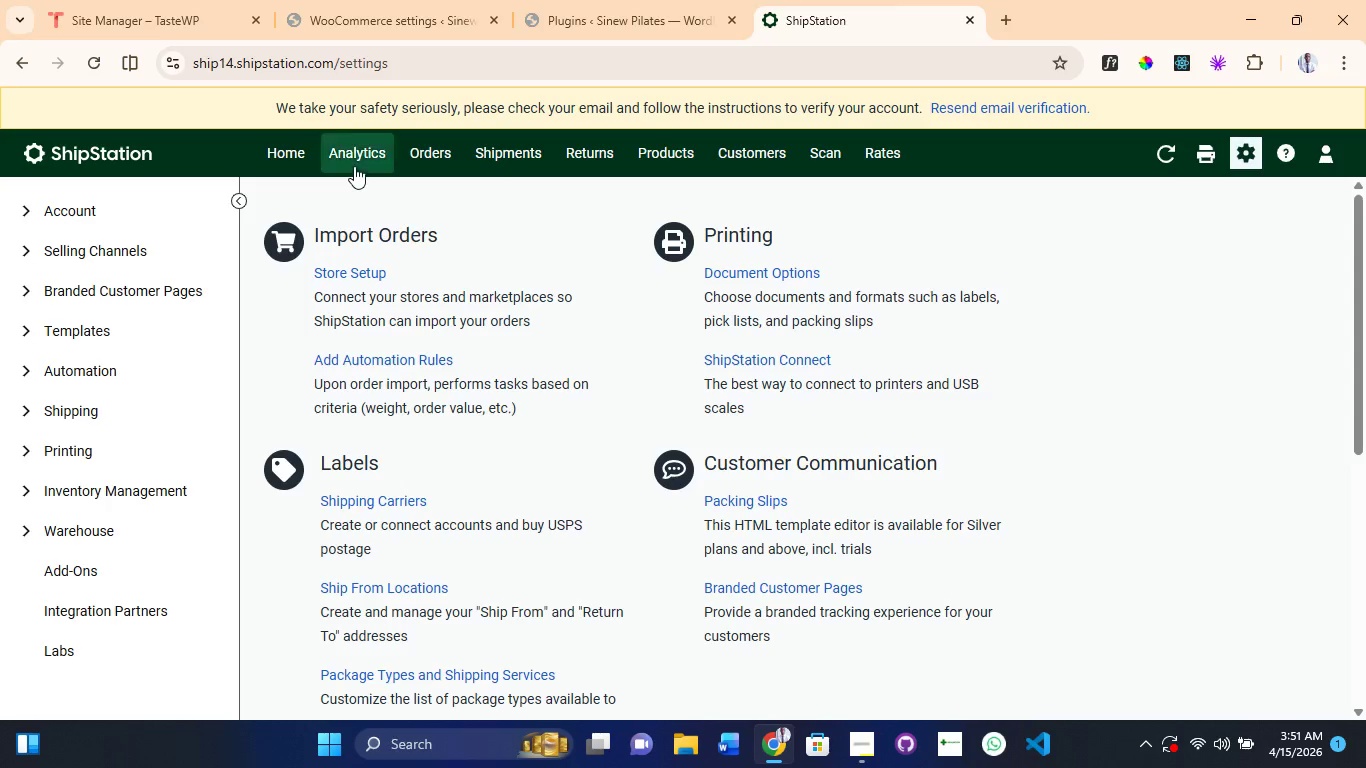 
left_click([42, 238])
 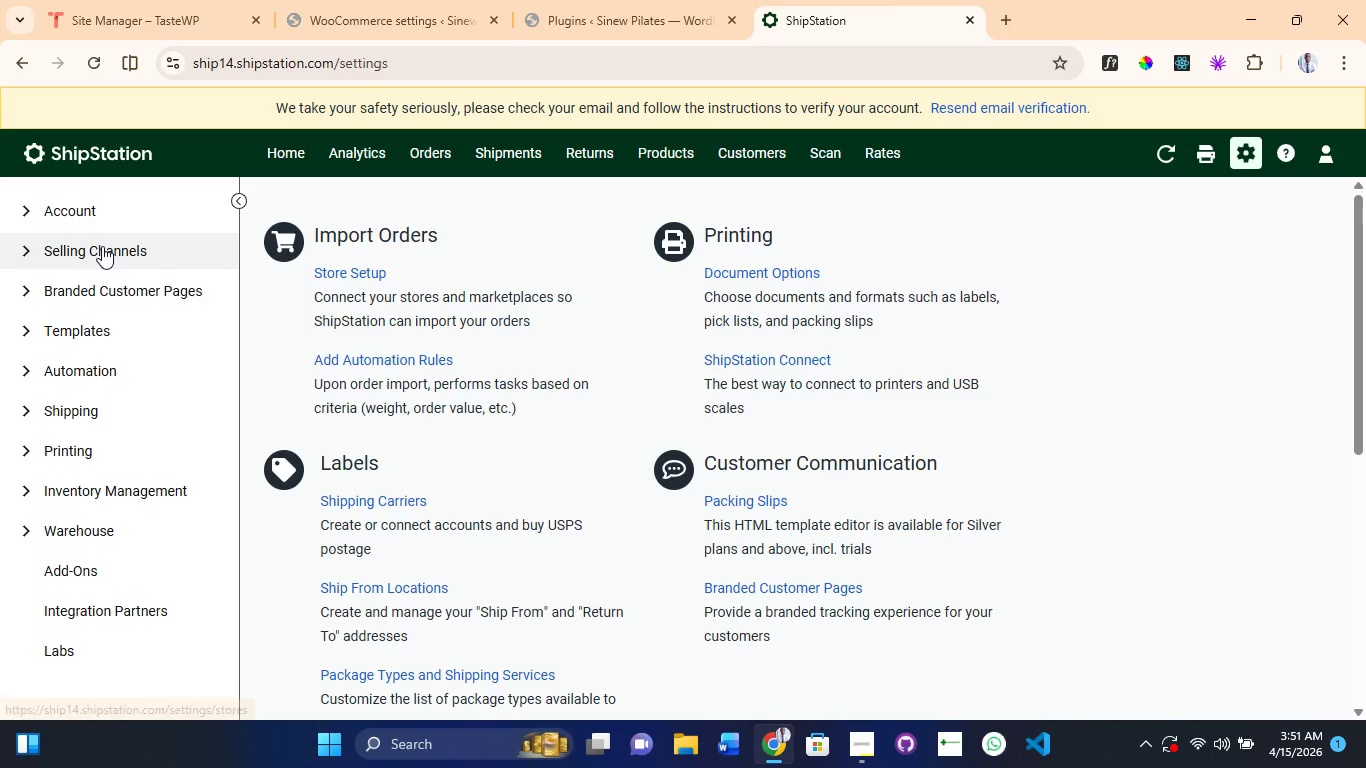 
left_click([102, 246])
 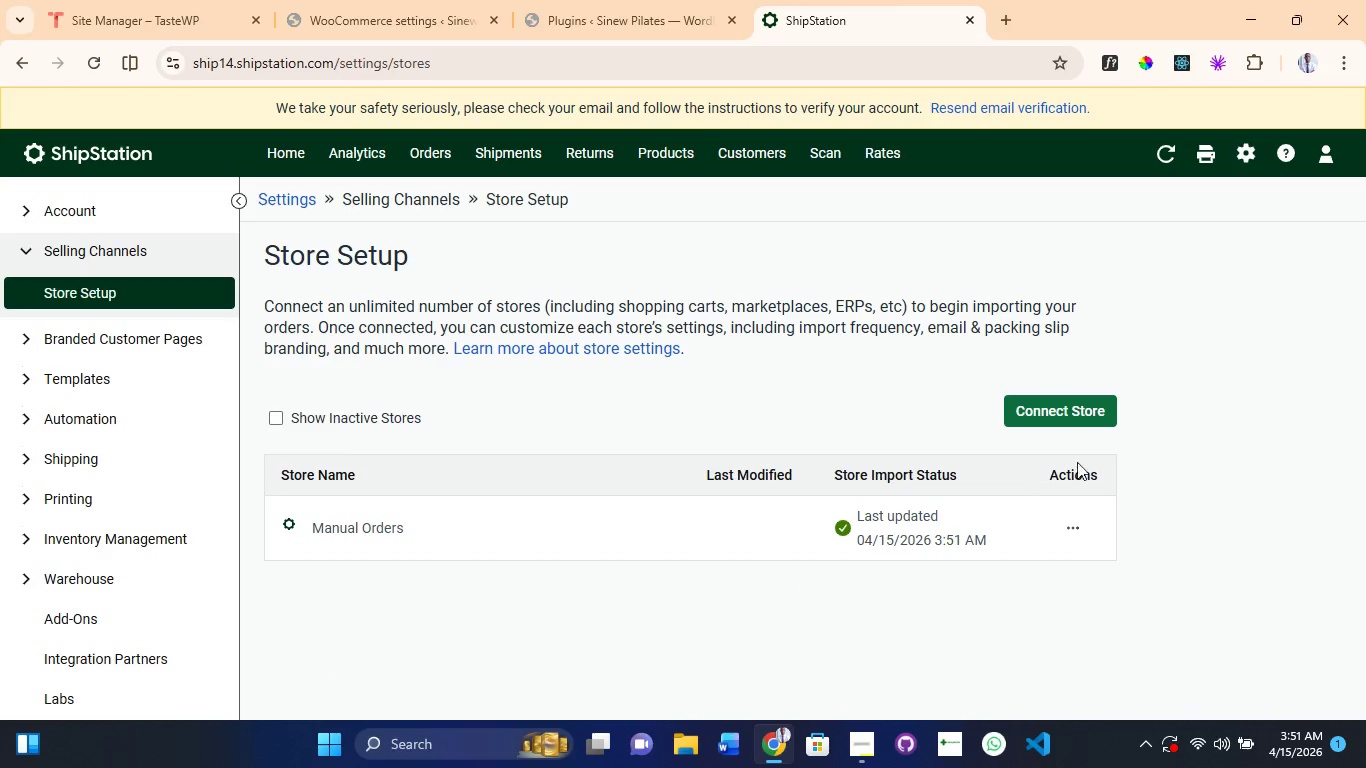 
left_click([1079, 412])
 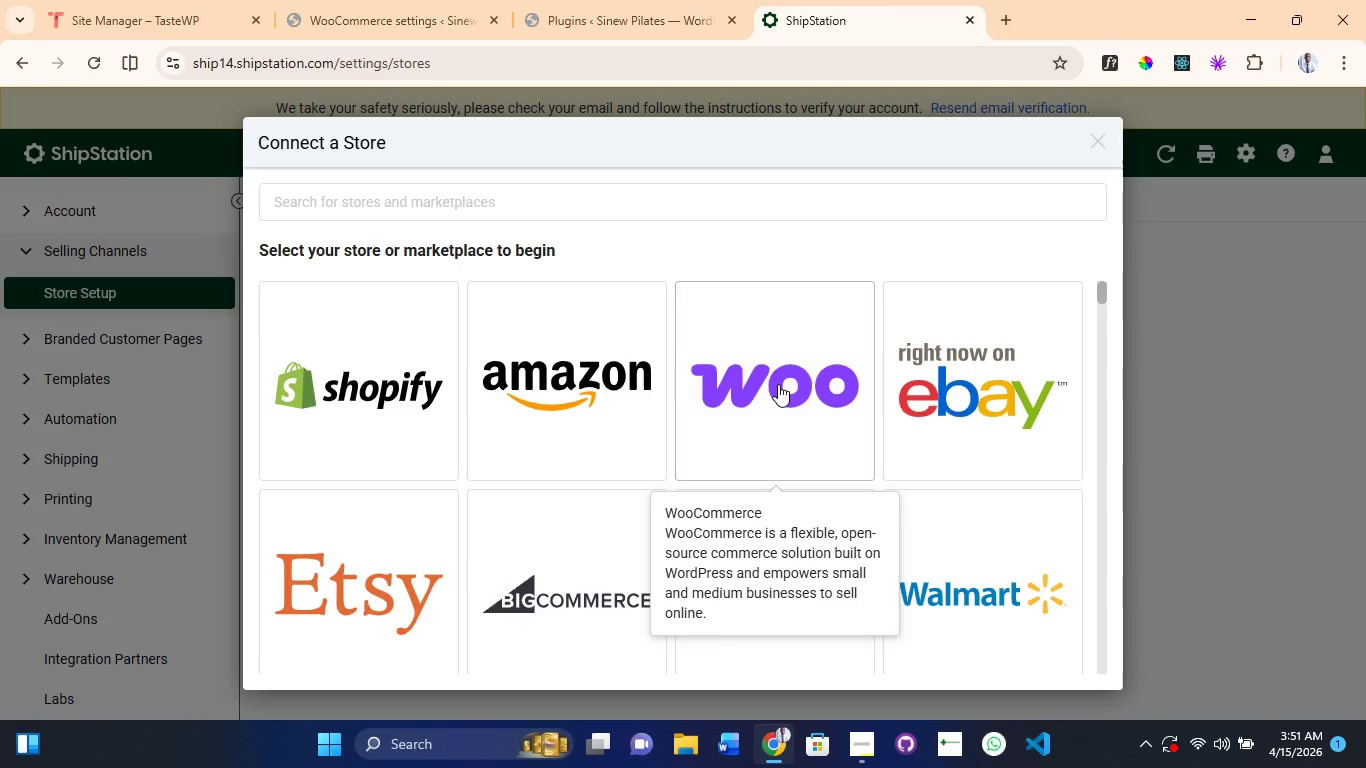 
wait(5.28)
 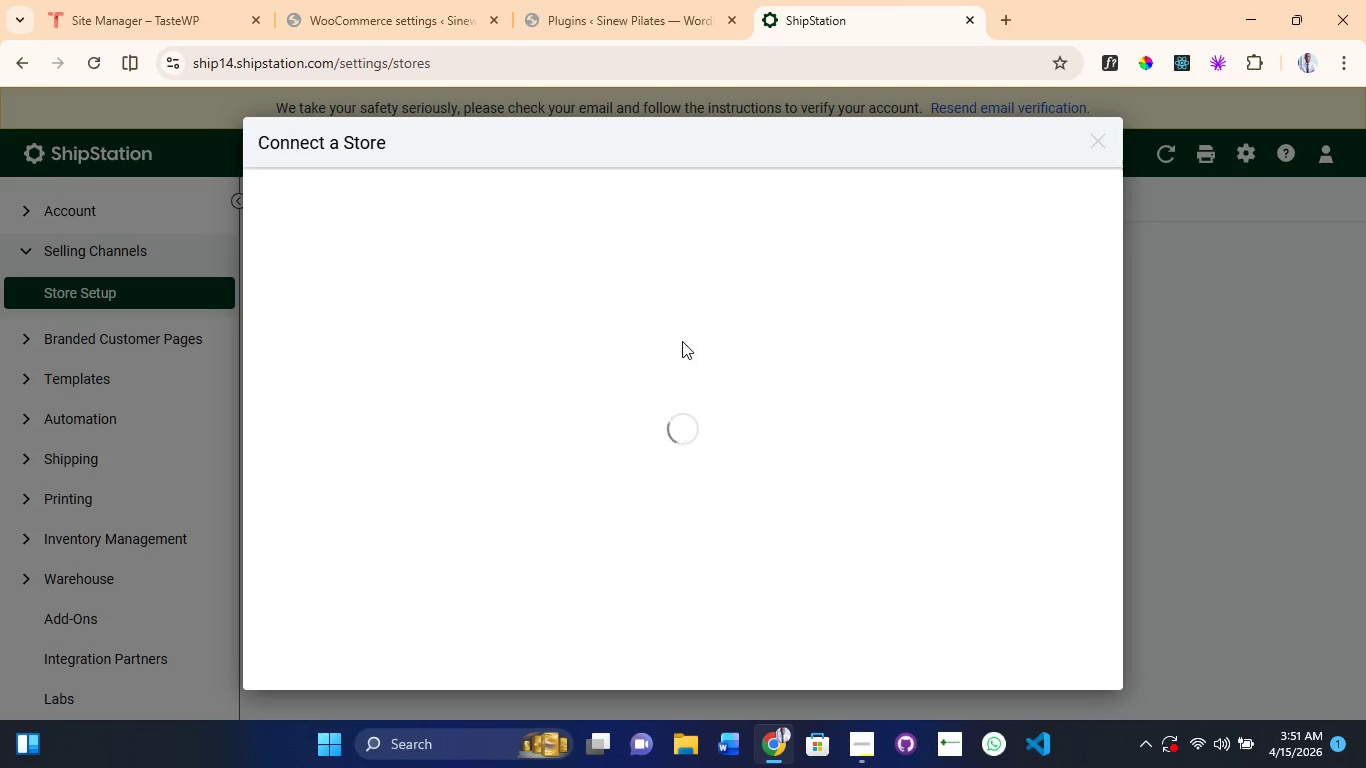 
left_click([778, 384])
 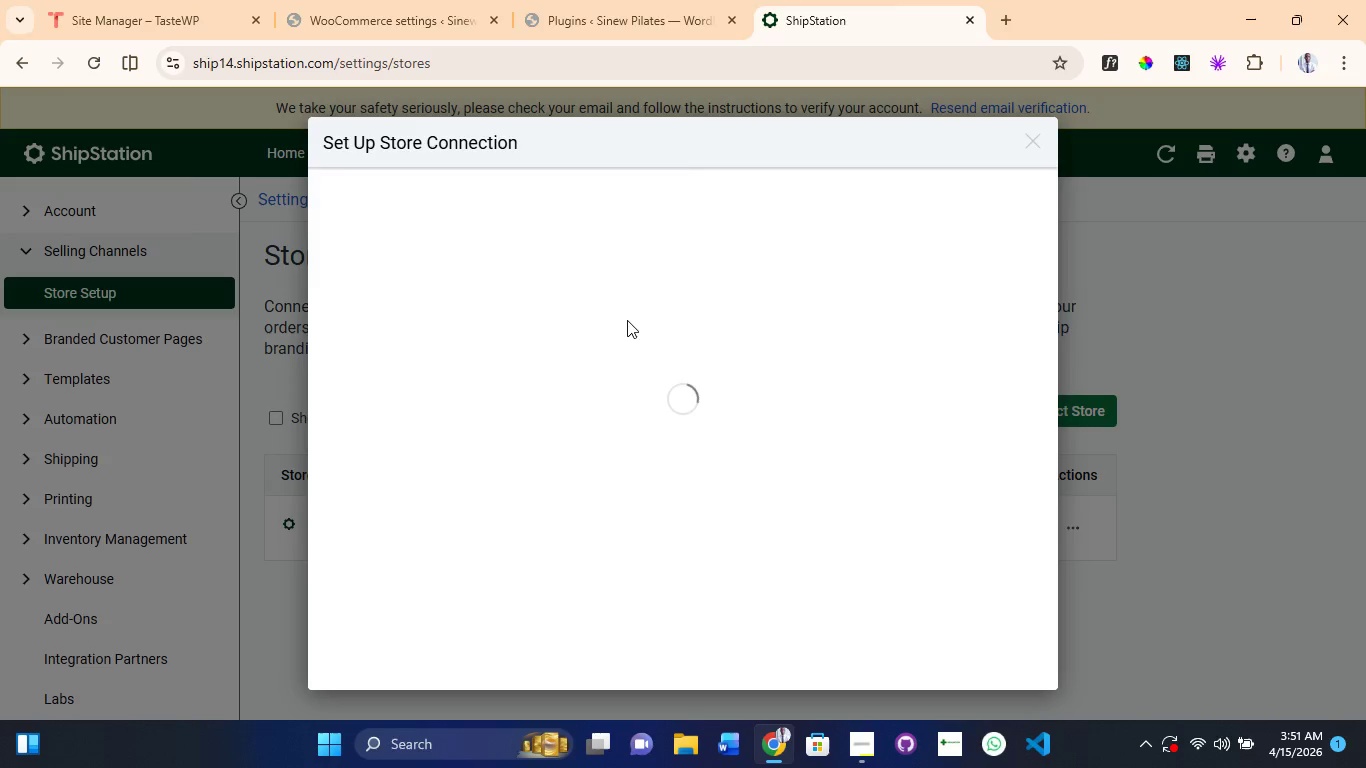 
mouse_move([595, 357])
 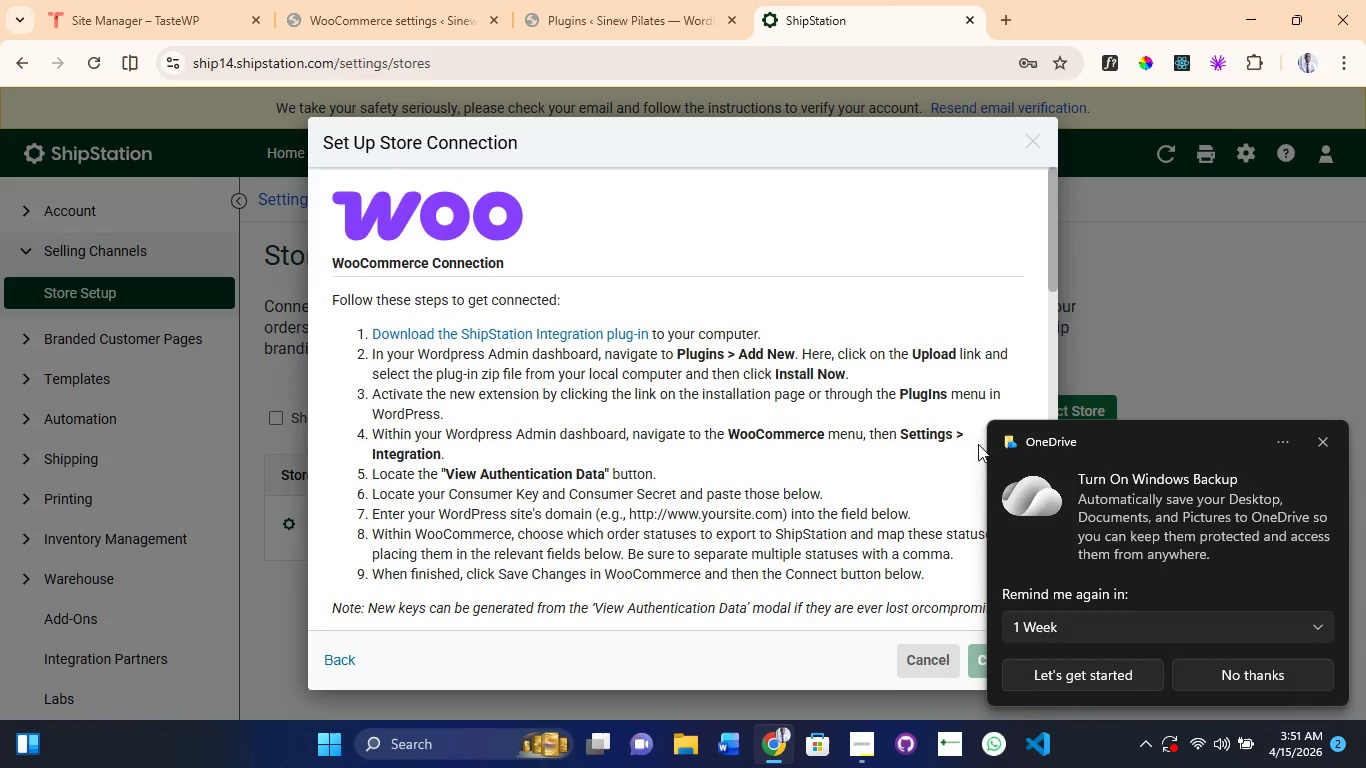 
left_click([1327, 441])
 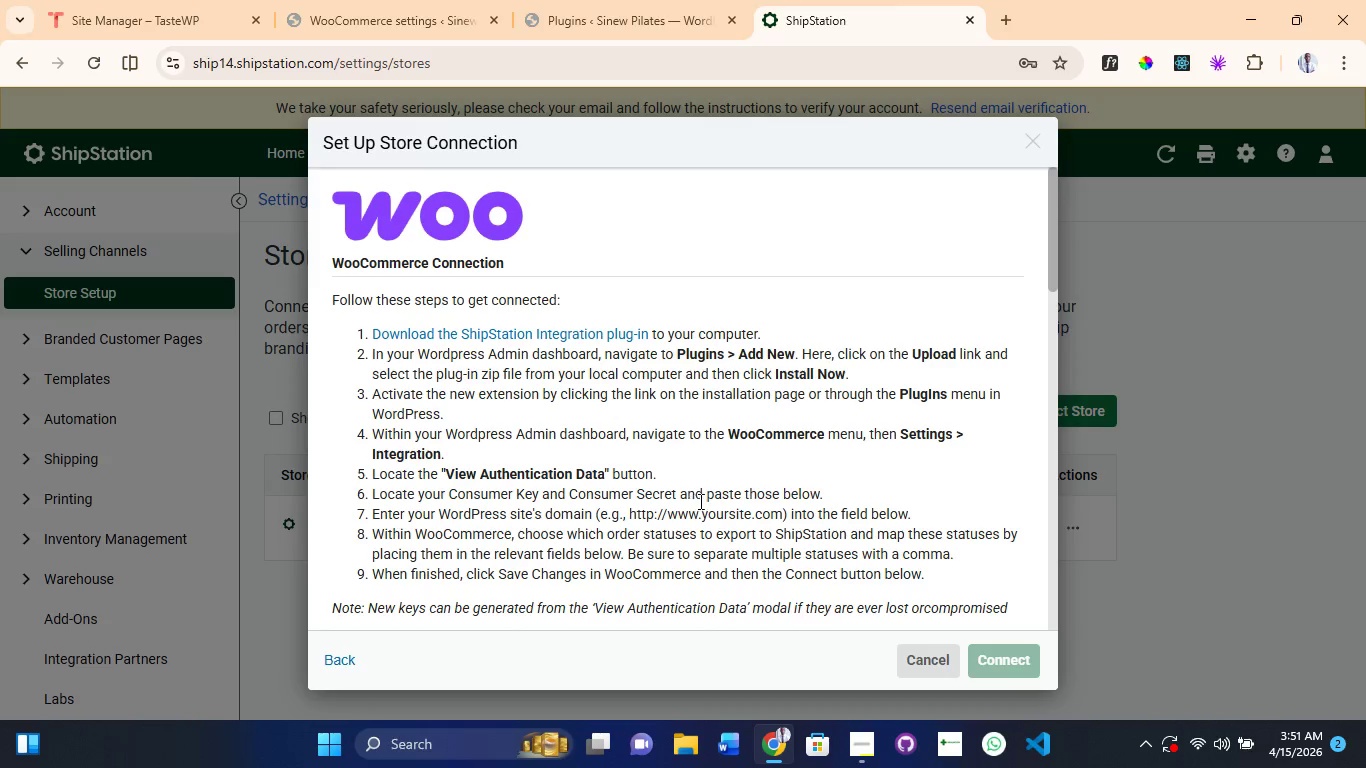 
wait(5.94)
 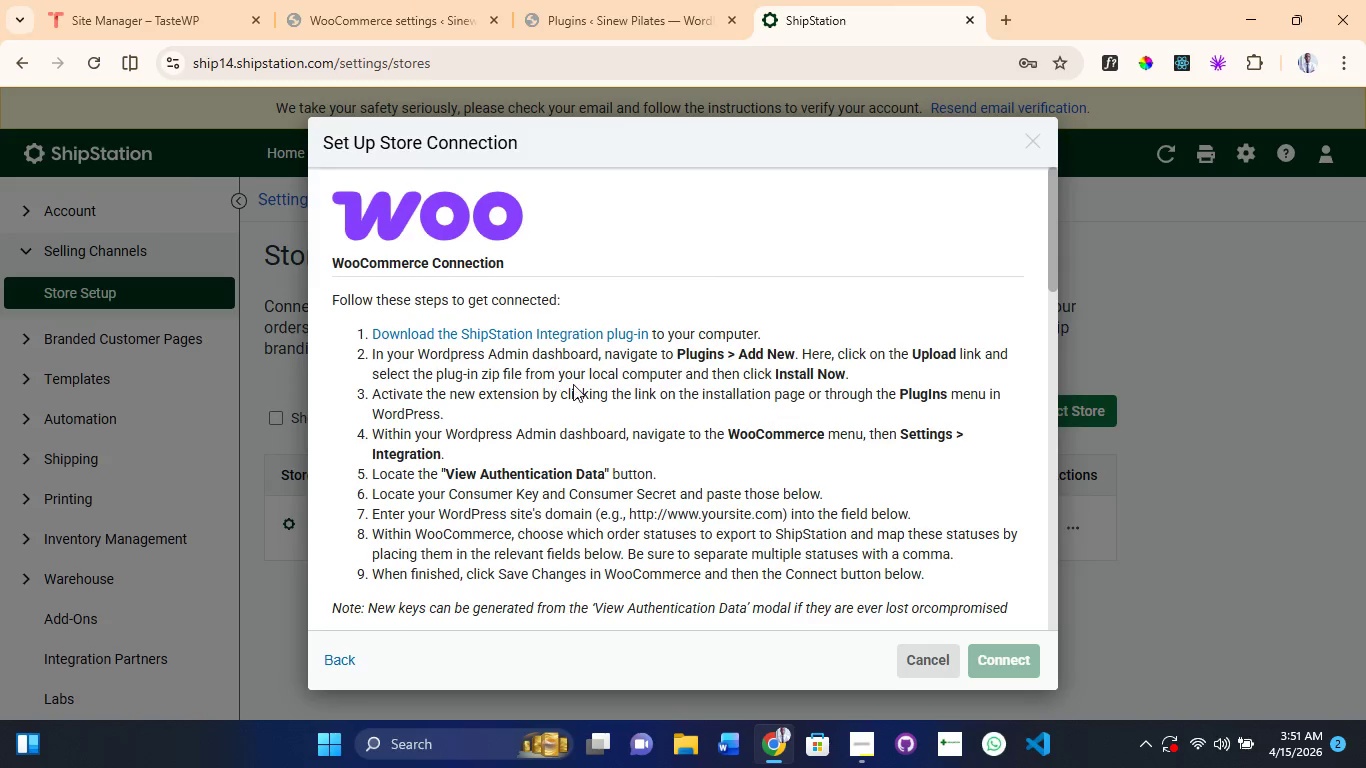 
scroll: coordinate [469, 435], scroll_direction: down, amount: 3.0
 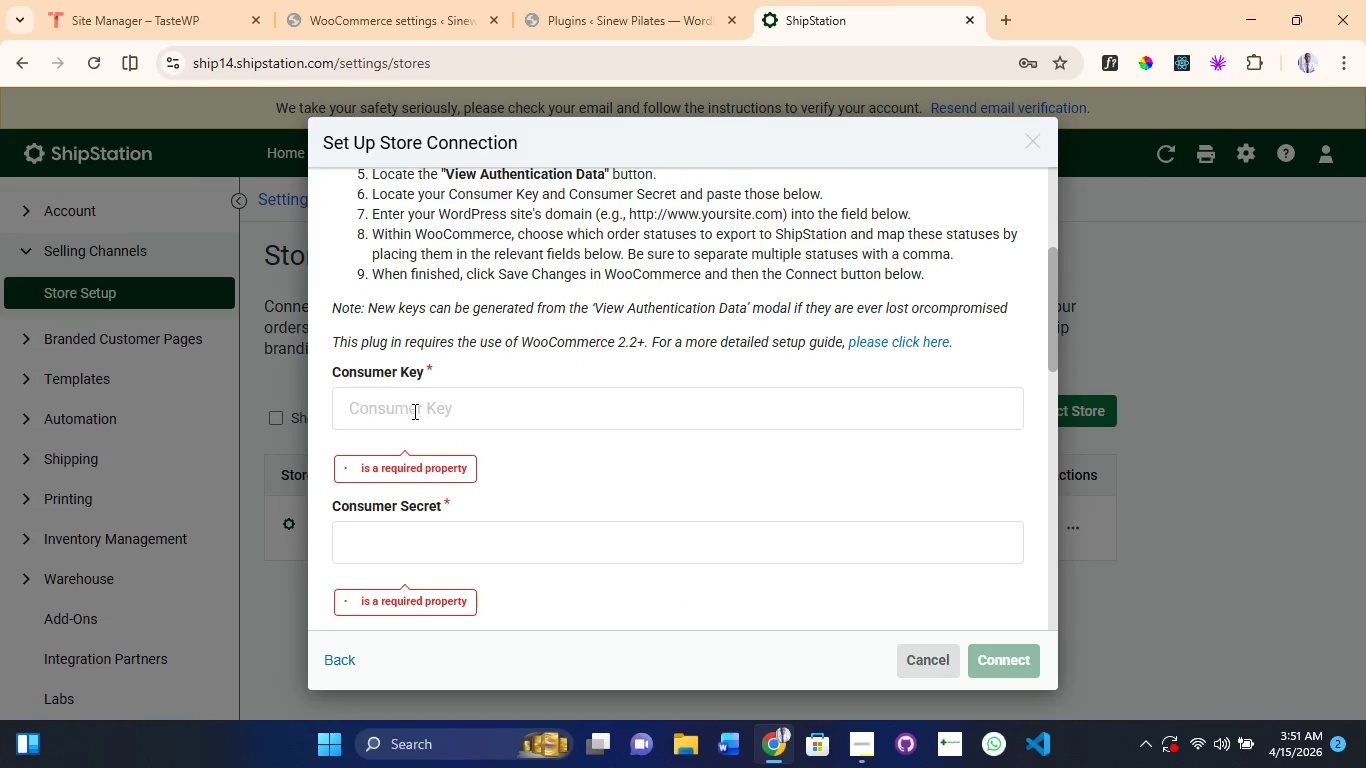 
left_click([415, 415])
 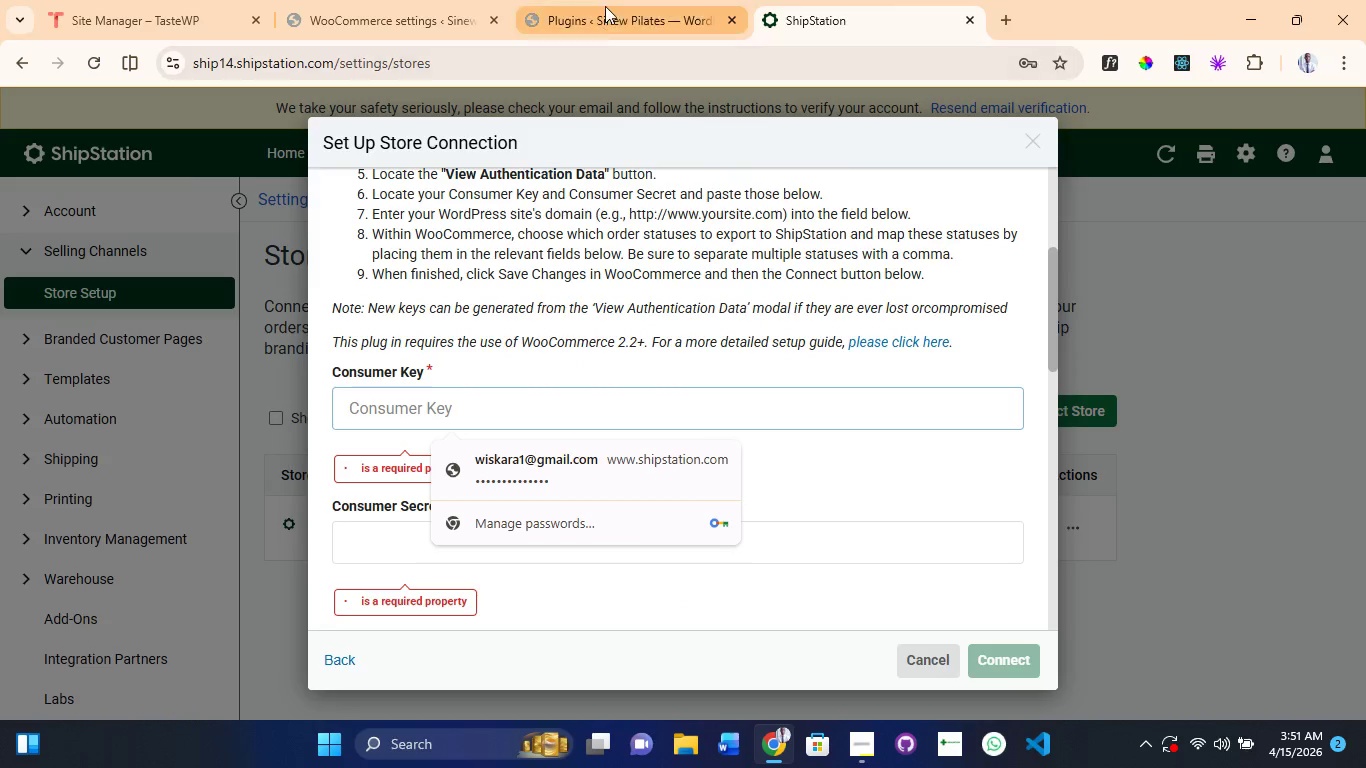 
left_click([605, 5])
 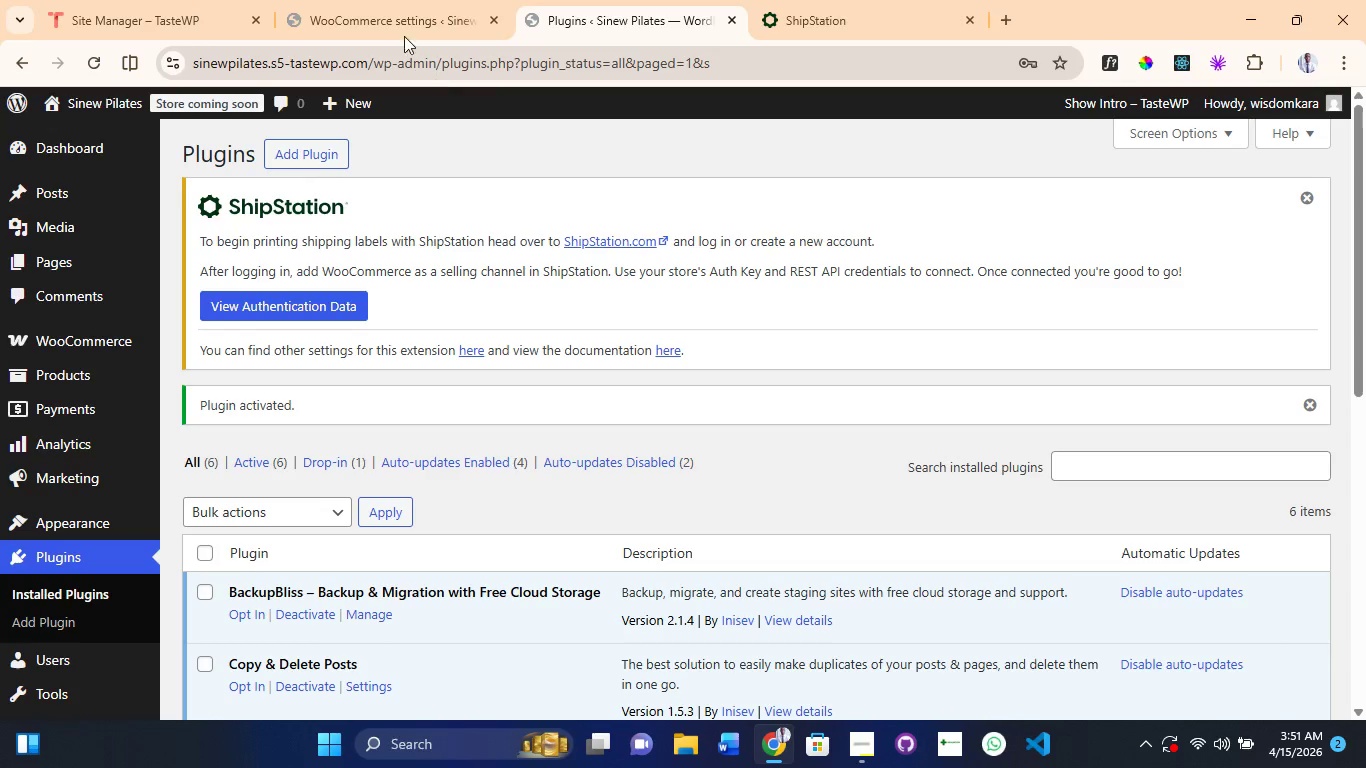 
left_click([393, 0])
 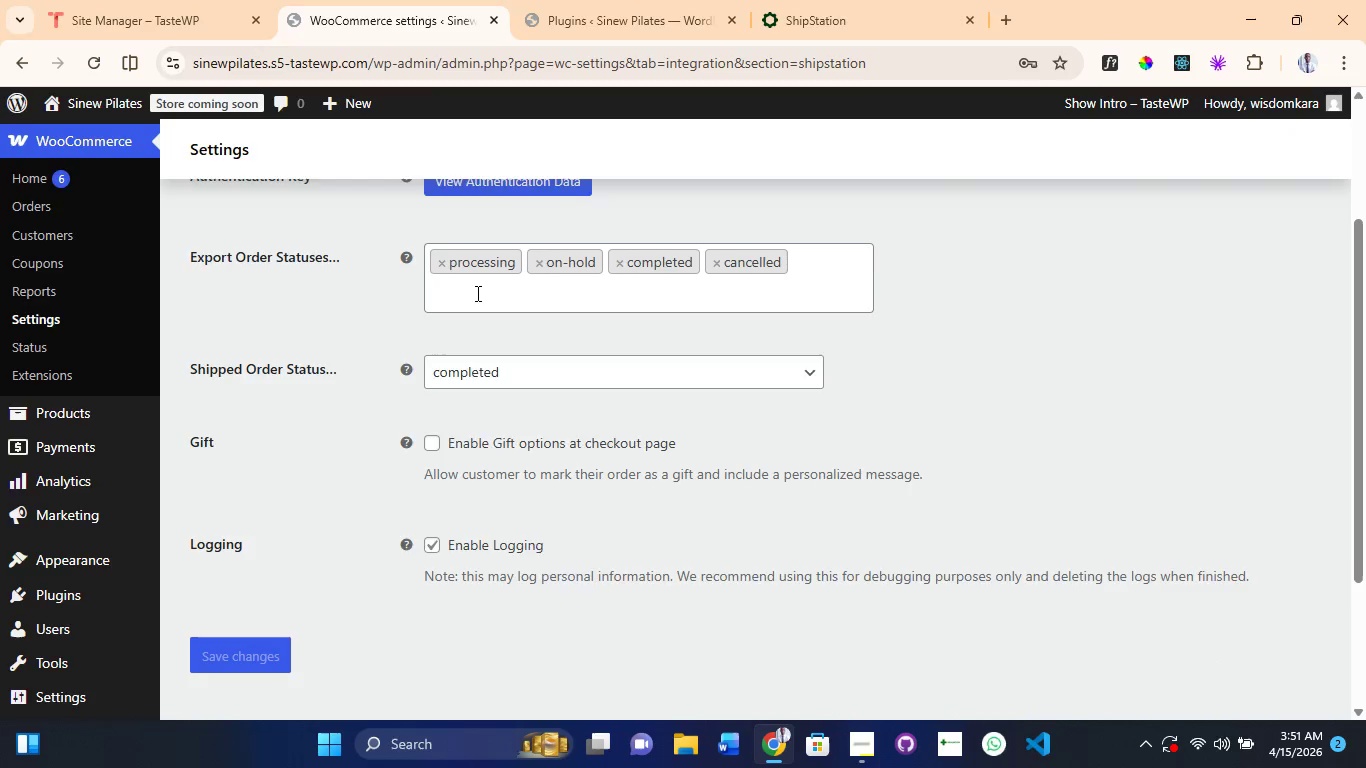 
scroll: coordinate [477, 292], scroll_direction: up, amount: 2.0
 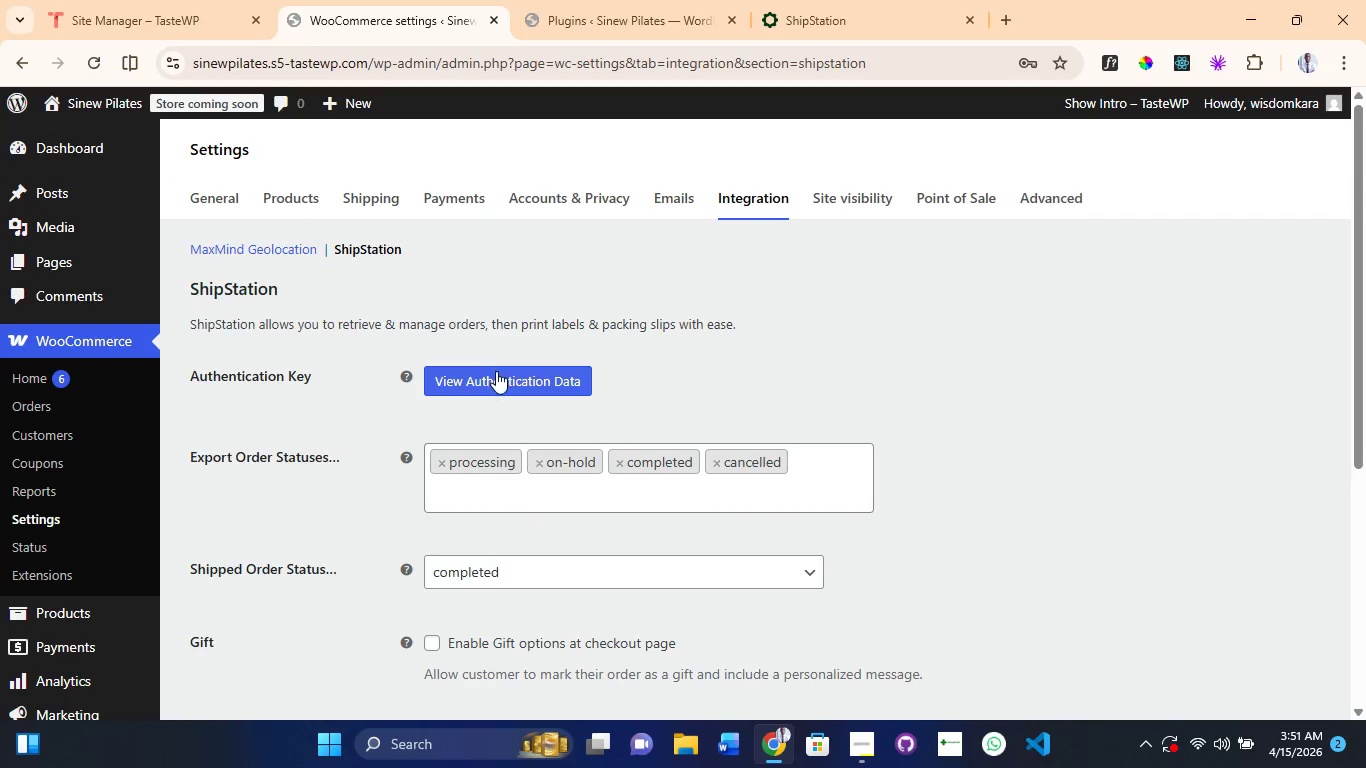 
left_click([496, 373])
 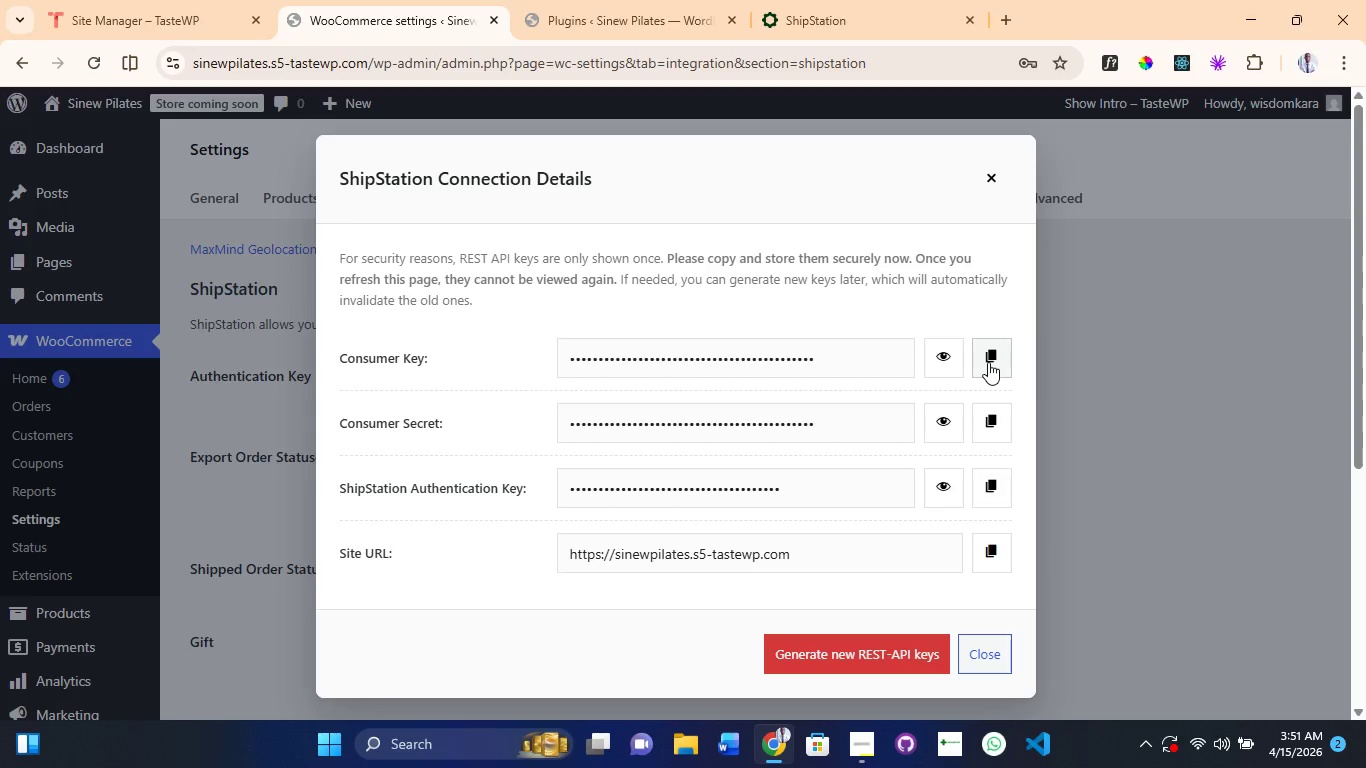 
left_click([988, 362])
 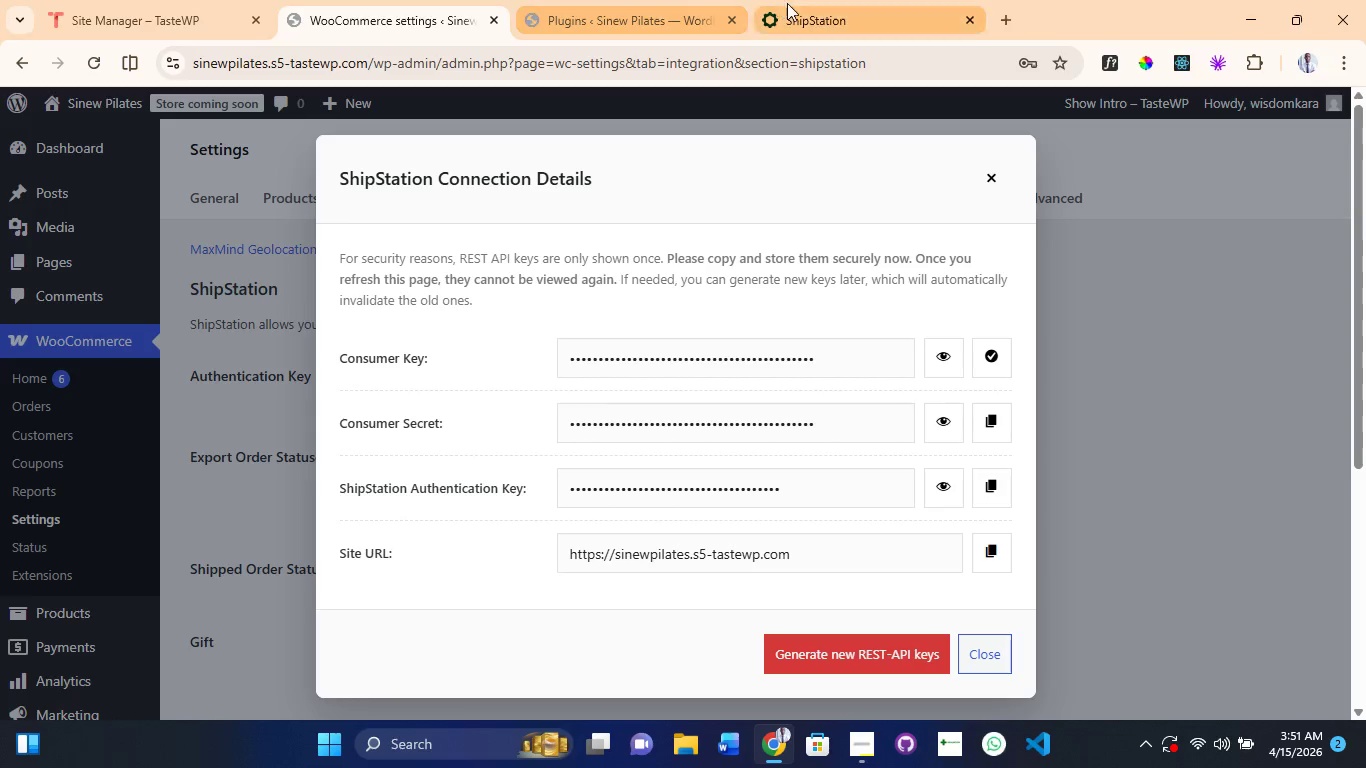 
left_click([807, 6])
 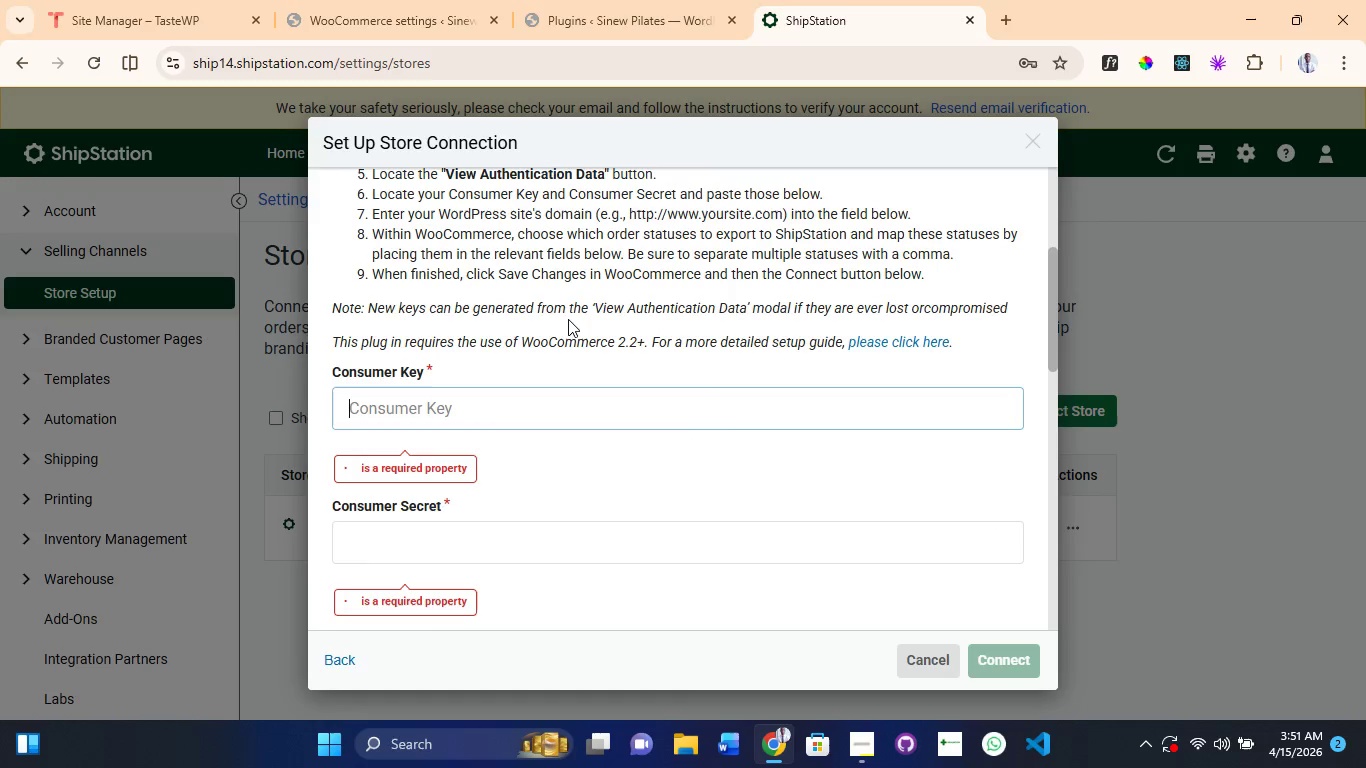 
hold_key(key=ControlLeft, duration=0.78)